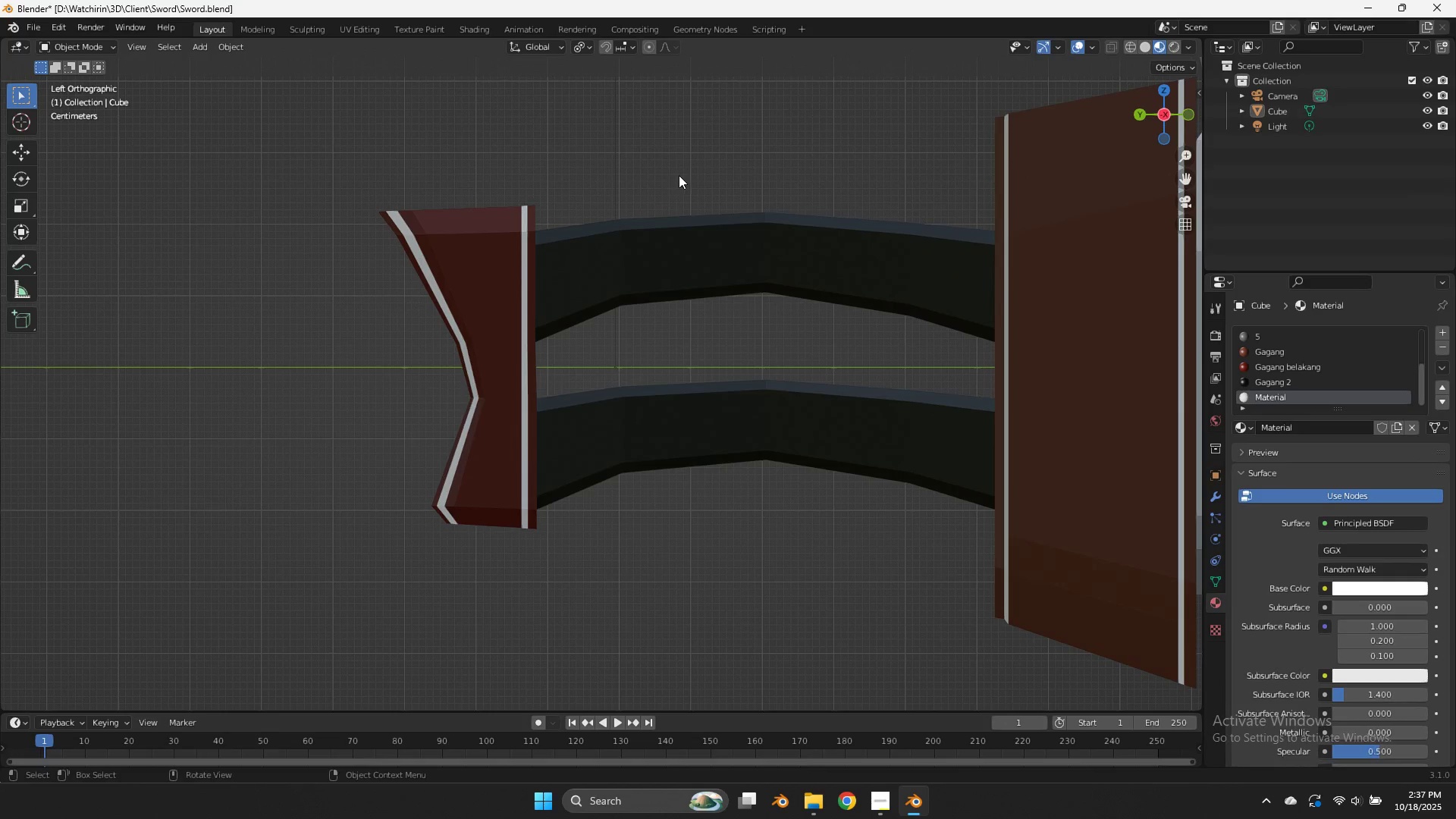 
left_click([679, 175])
 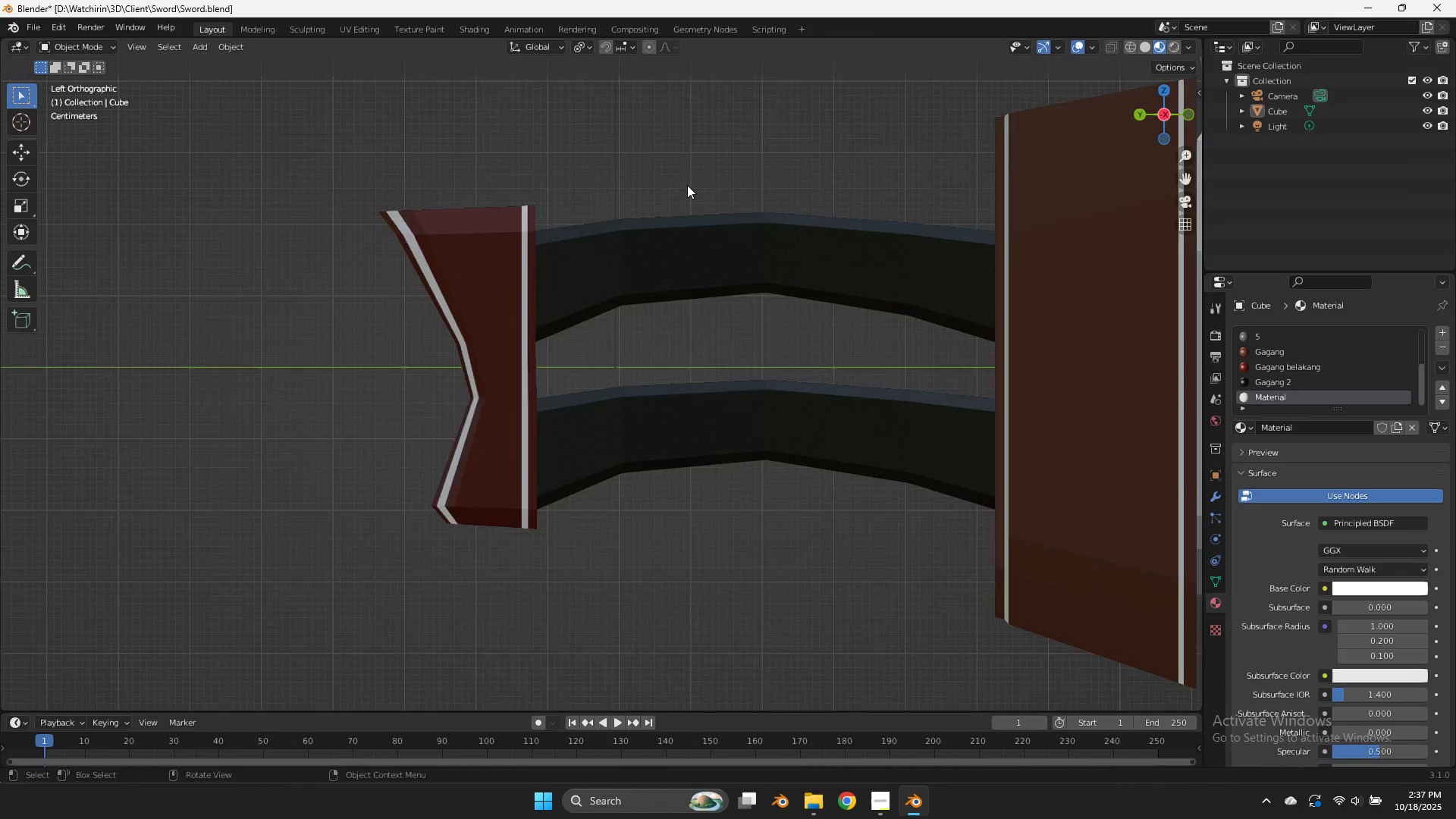 
scroll: coordinate [687, 185], scroll_direction: down, amount: 3.0
 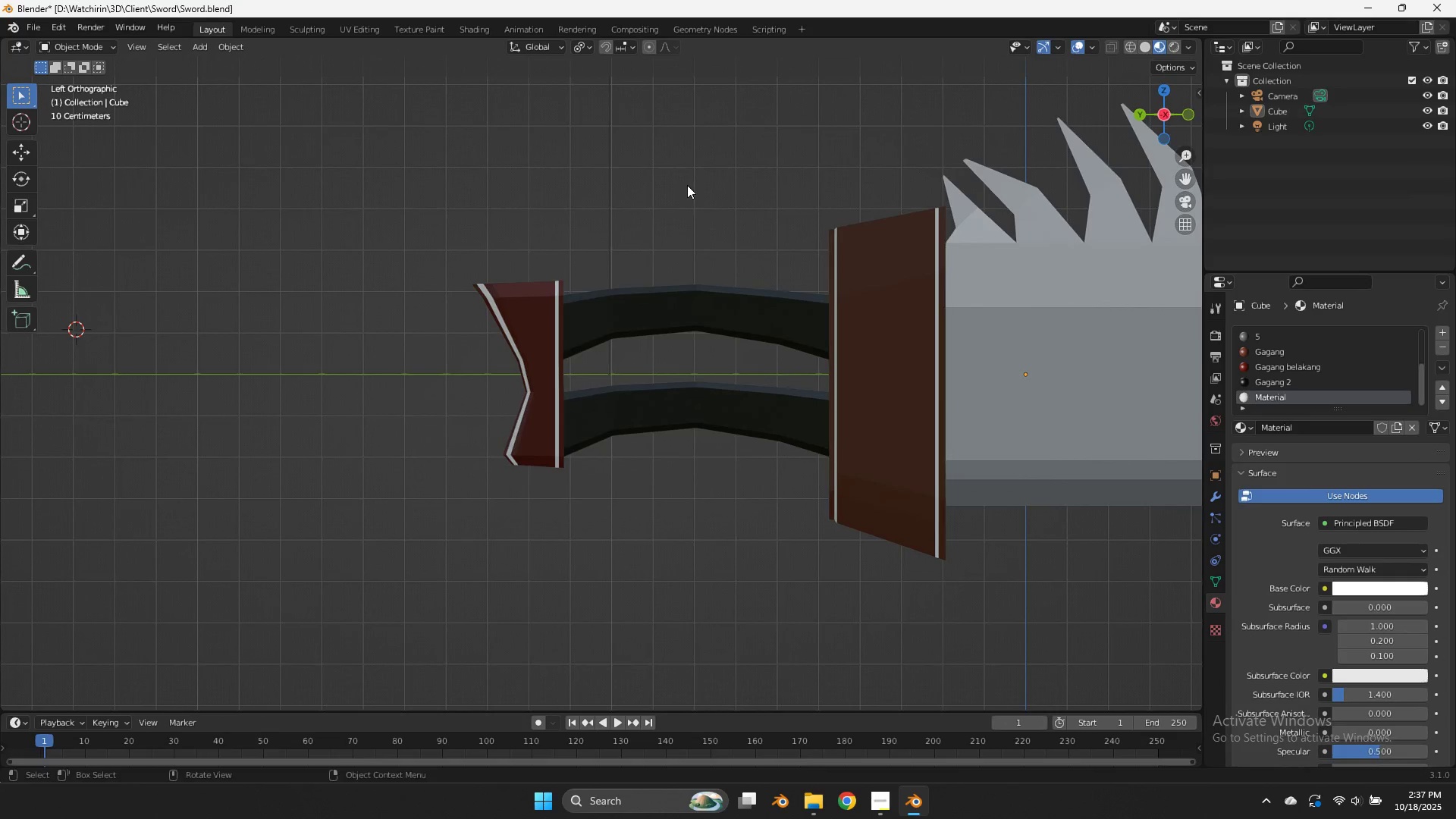 
key(Control+ControlLeft)
 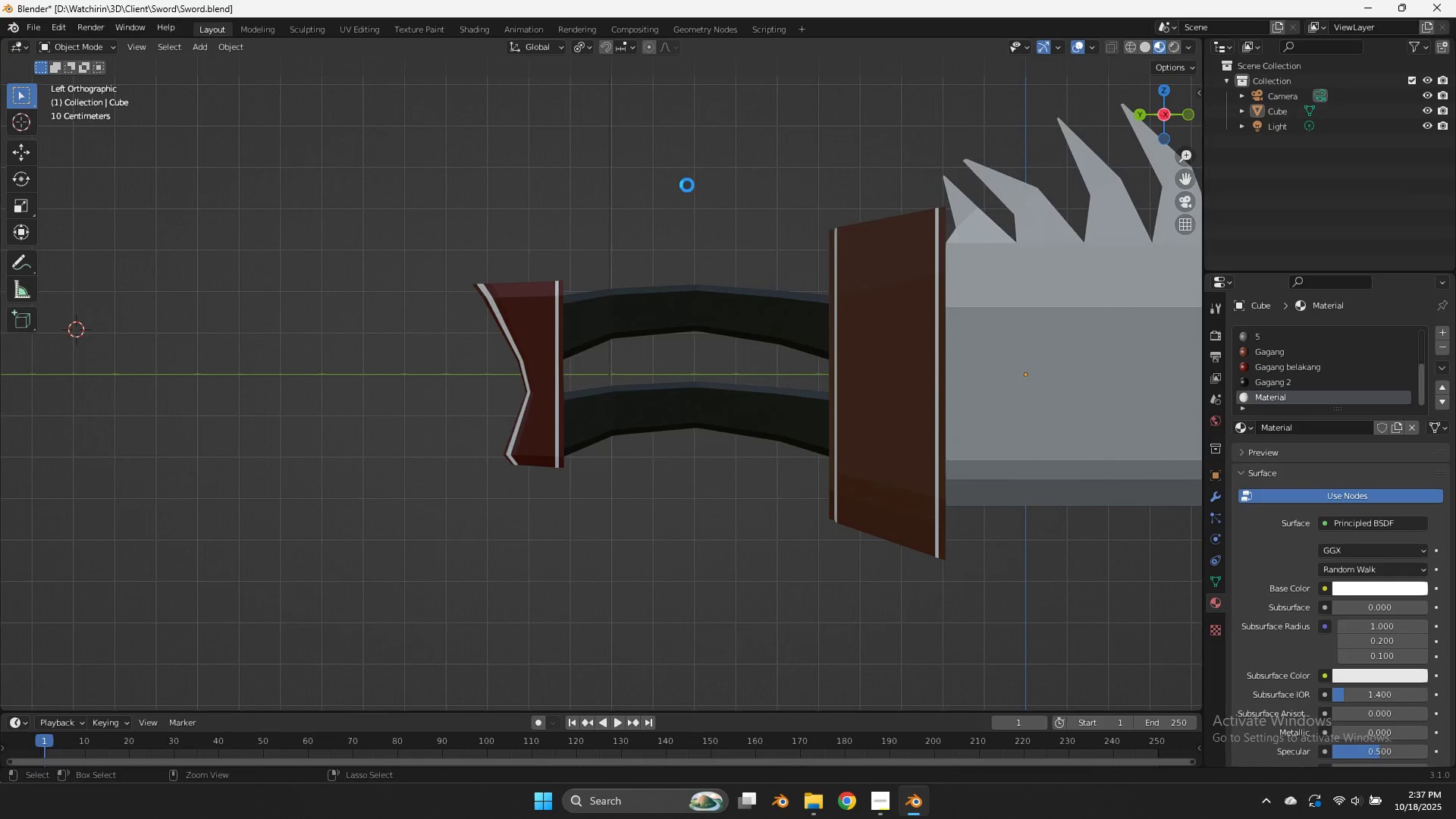 
key(Control+S)
 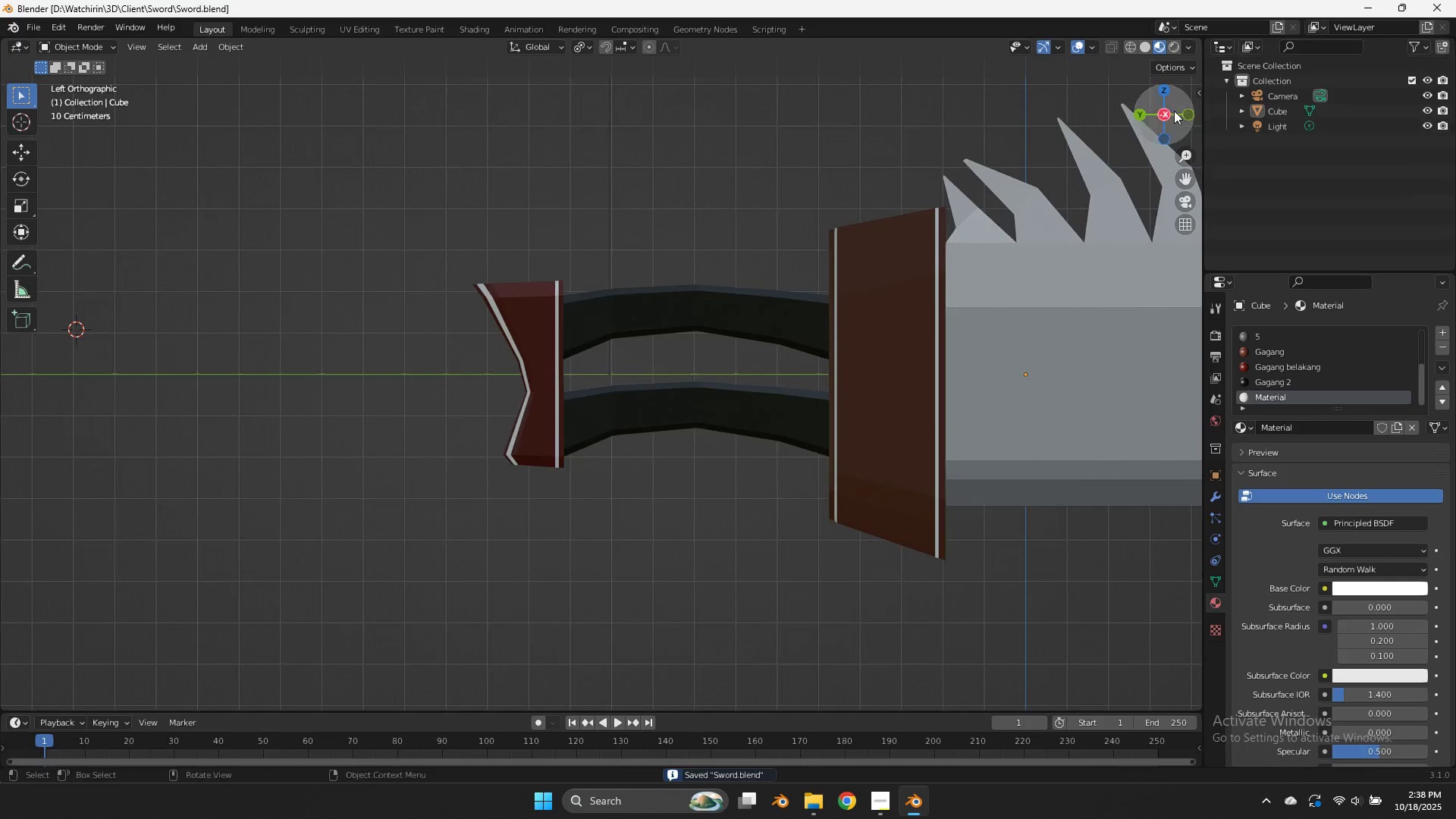 
left_click_drag(start_coordinate=[1174, 111], to_coordinate=[312, 163])
 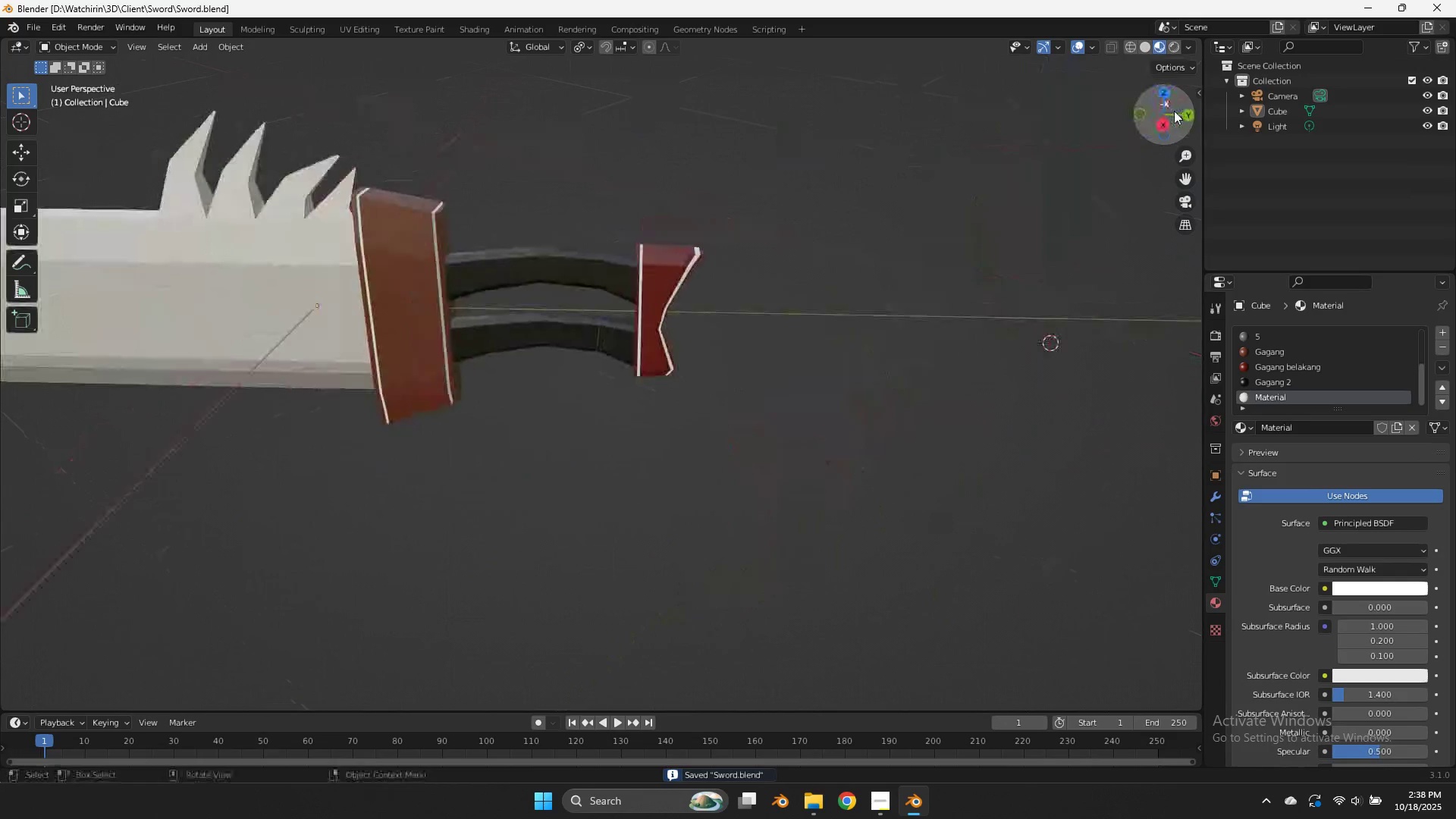 
scroll: coordinate [1174, 111], scroll_direction: down, amount: 9.0
 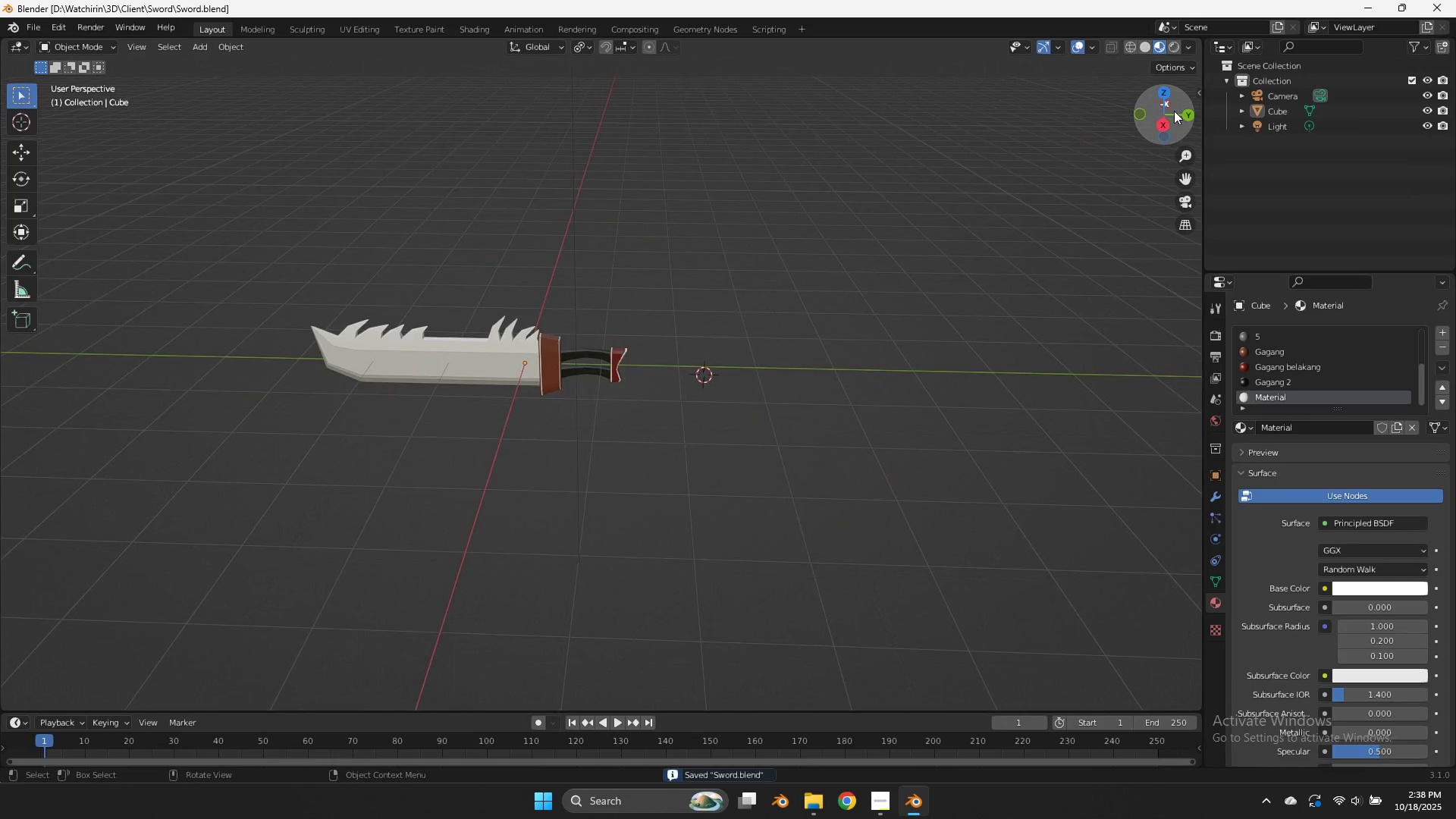 
scroll: coordinate [1174, 111], scroll_direction: up, amount: 9.0